 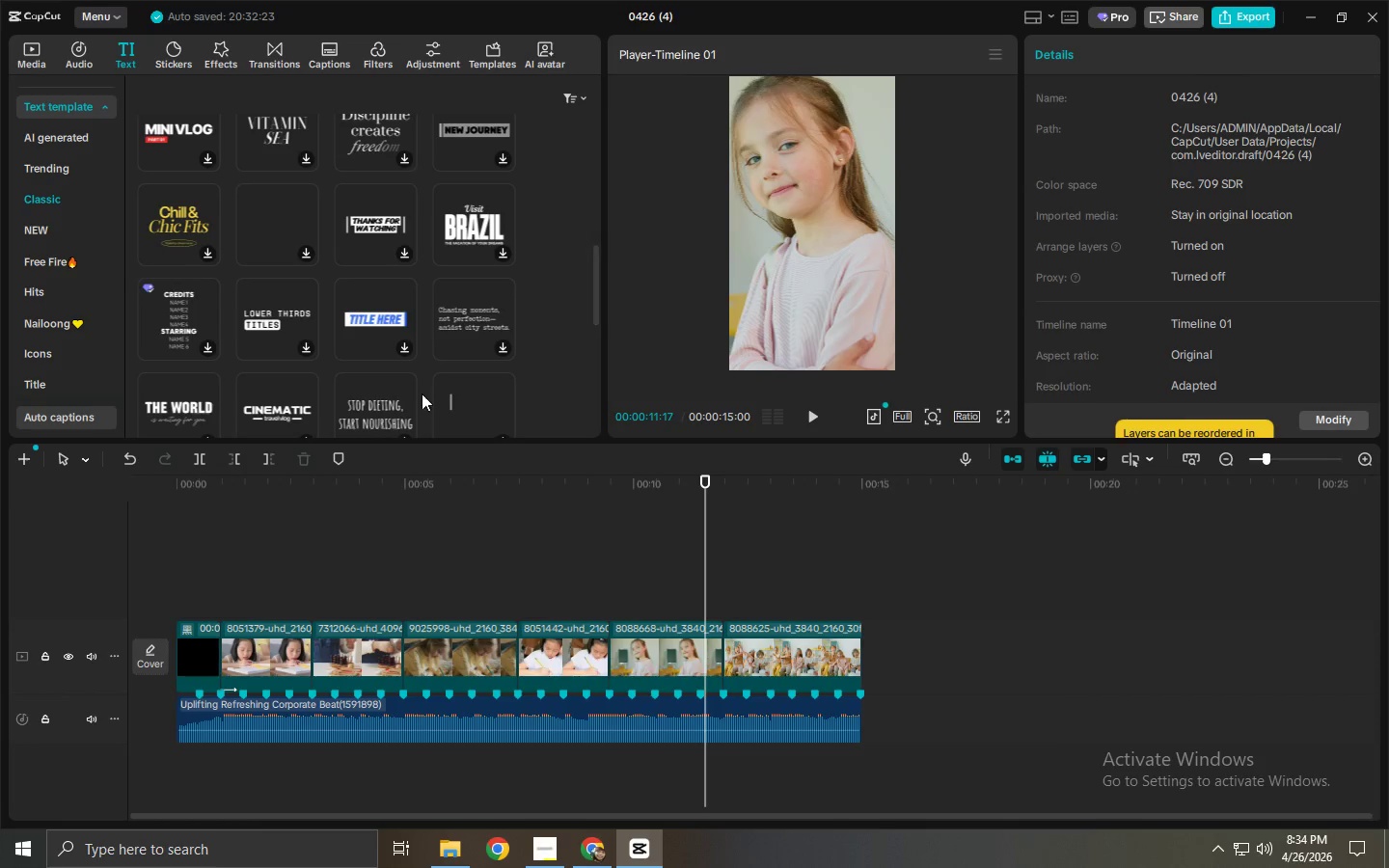 
scroll: coordinate [459, 315], scroll_direction: down, amount: 4.0
 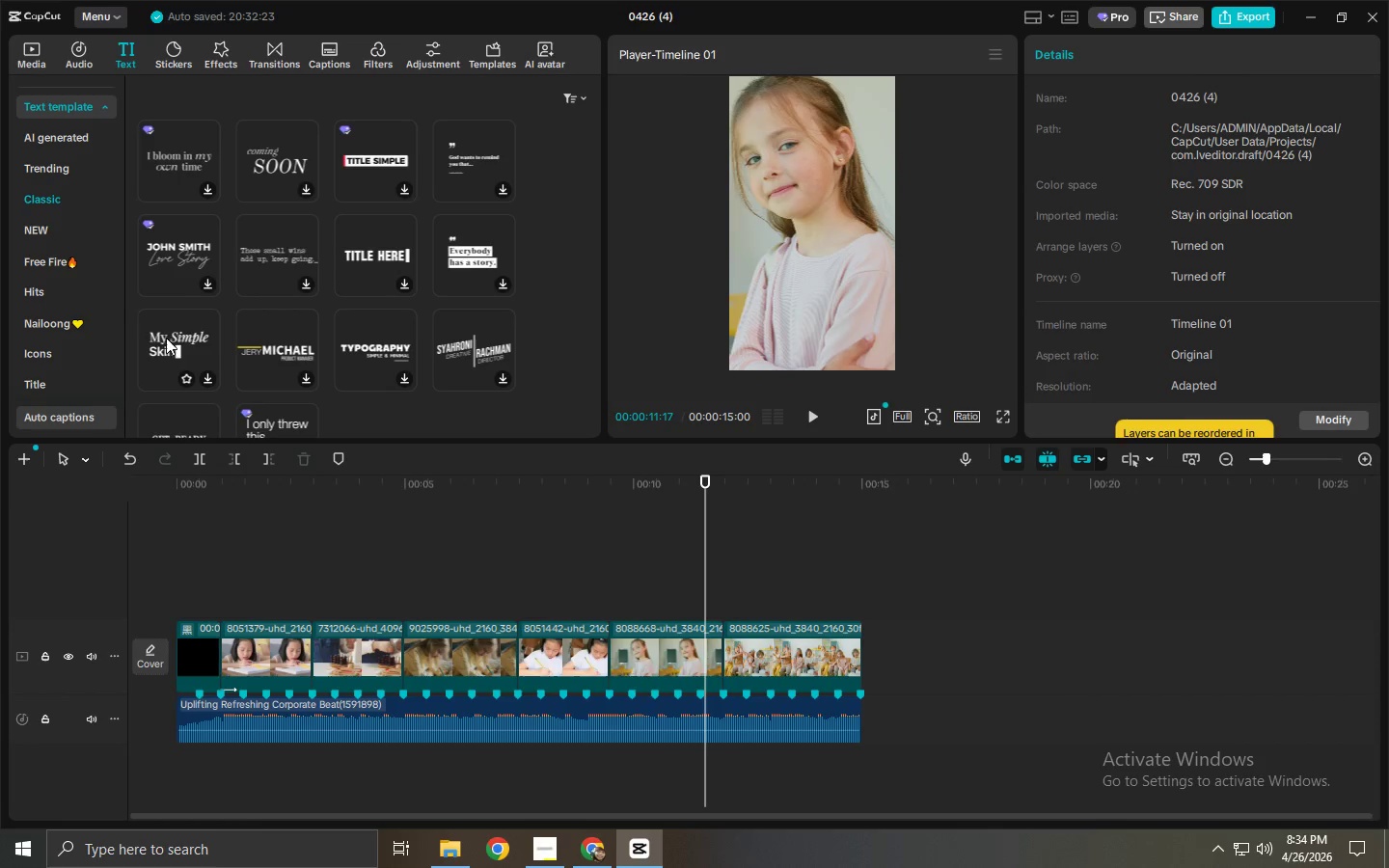 
wait(6.35)
 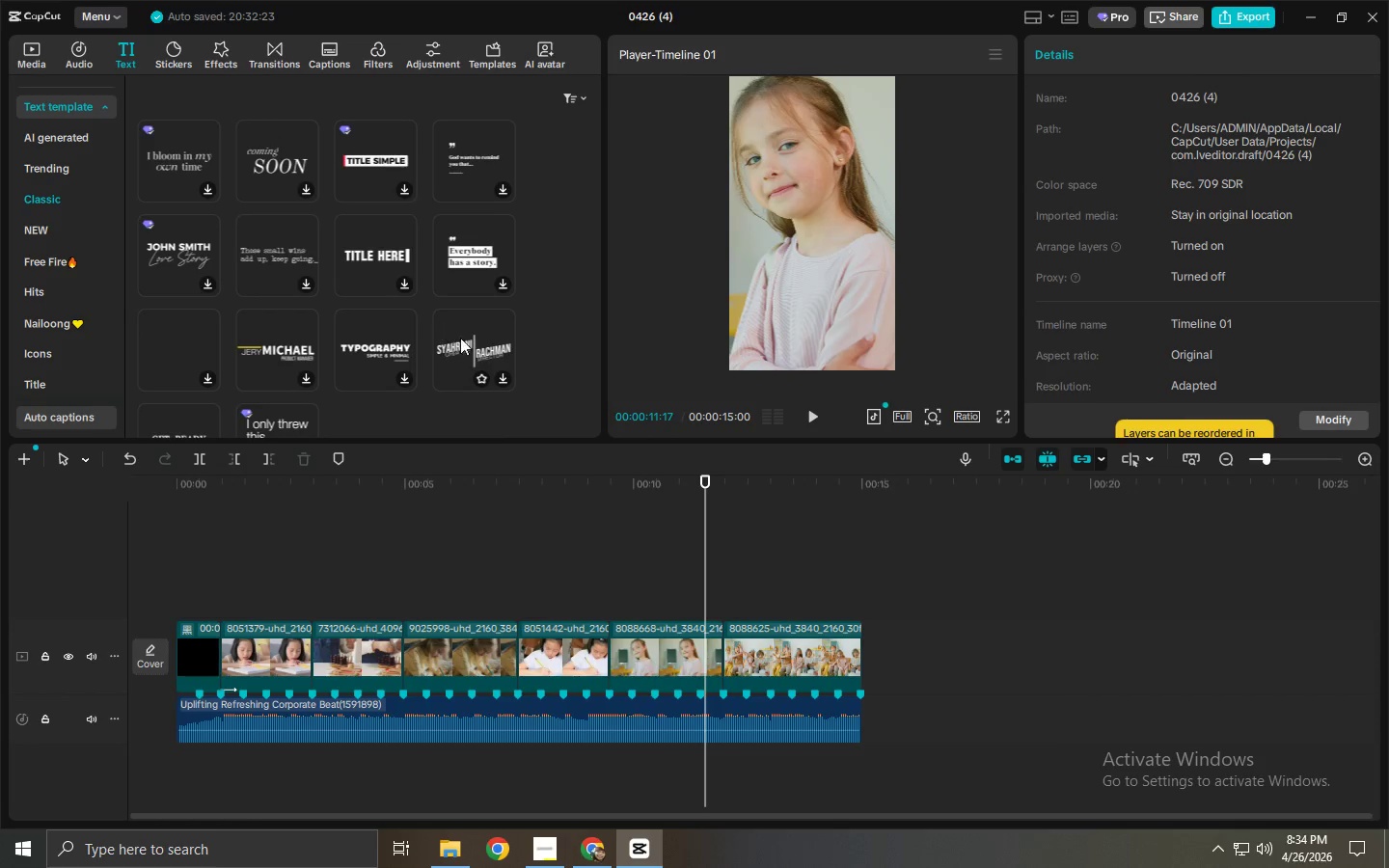 
scroll: coordinate [467, 329], scroll_direction: down, amount: 3.0
 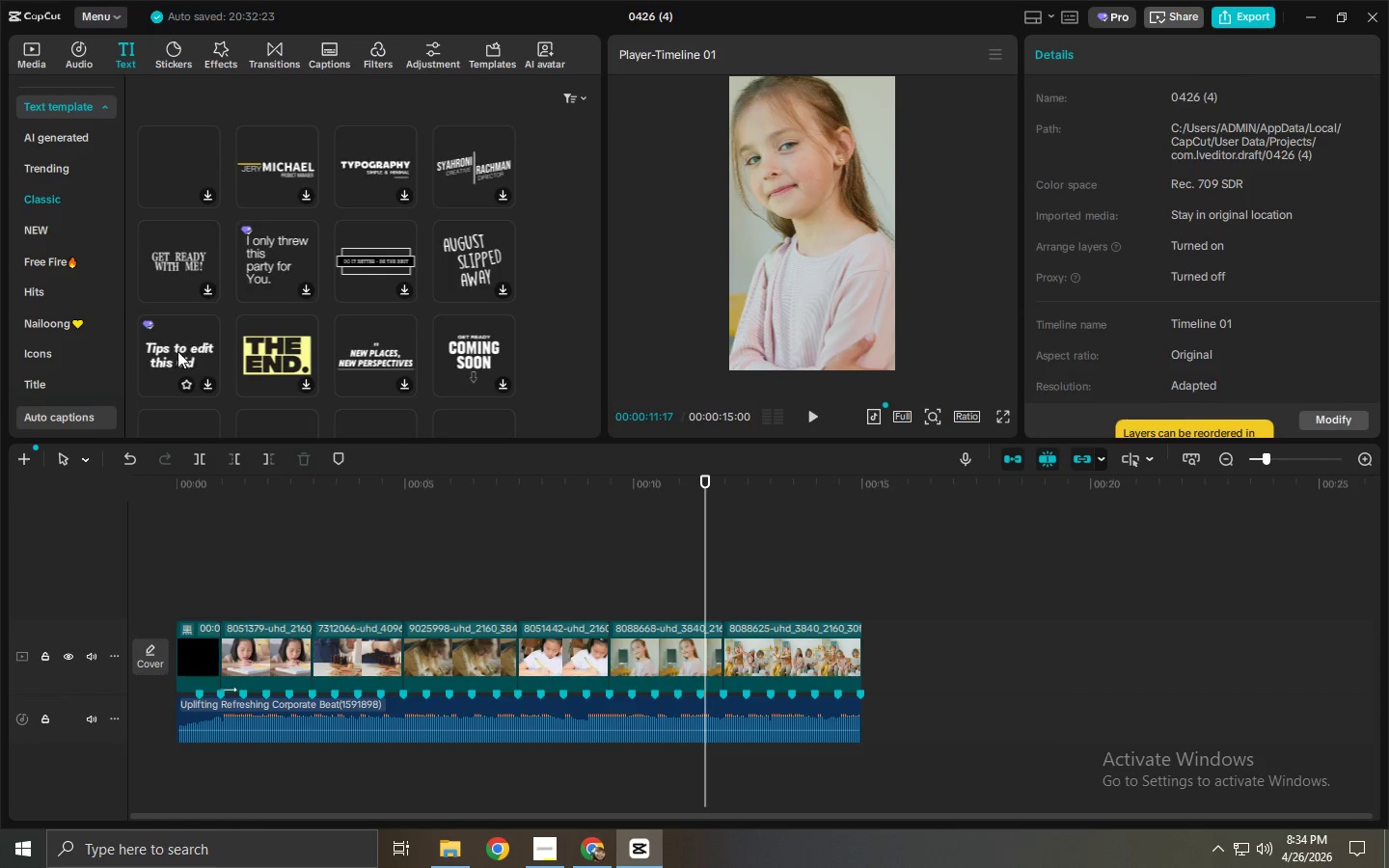 
left_click([182, 385])
 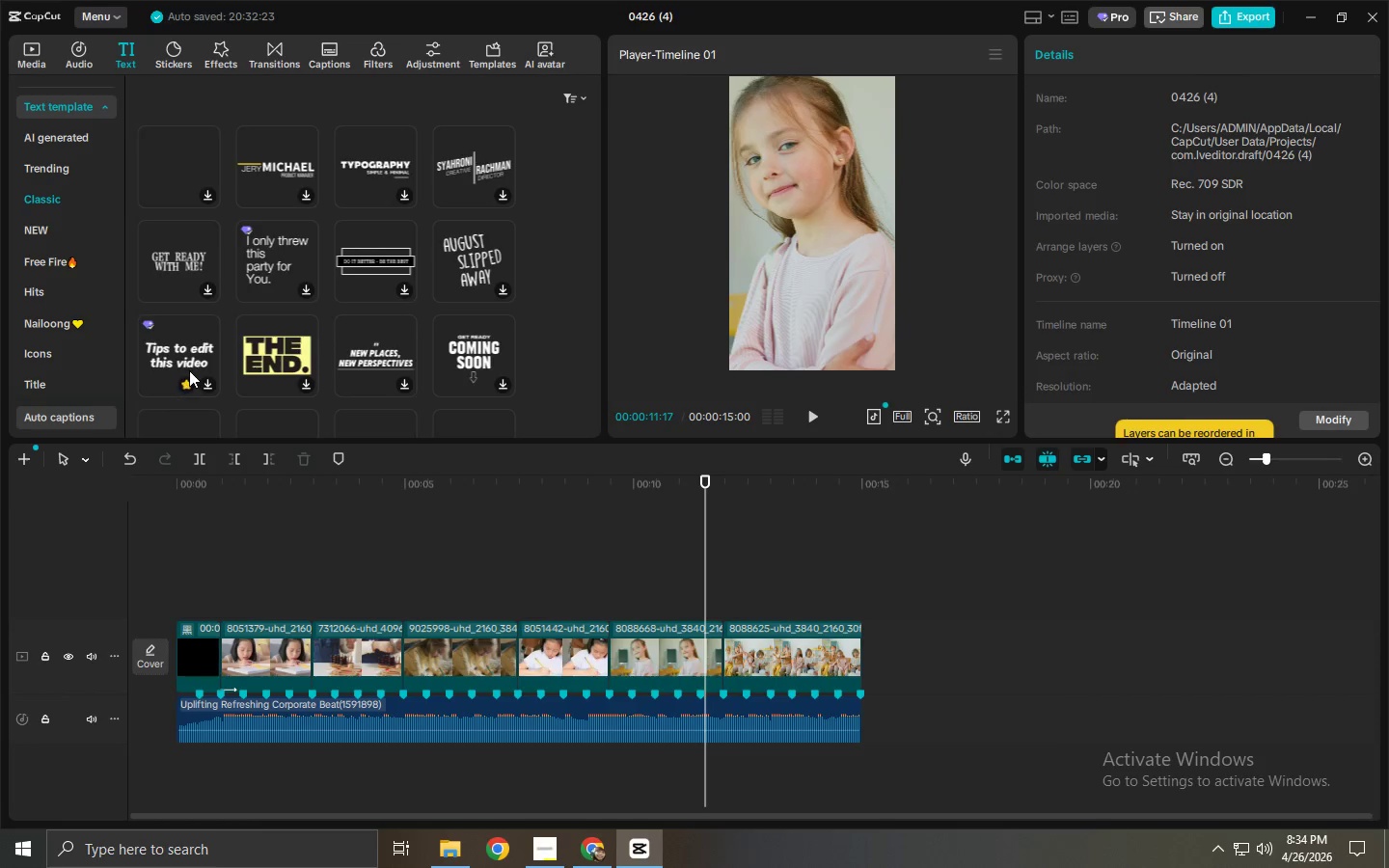 
mouse_move([206, 345])
 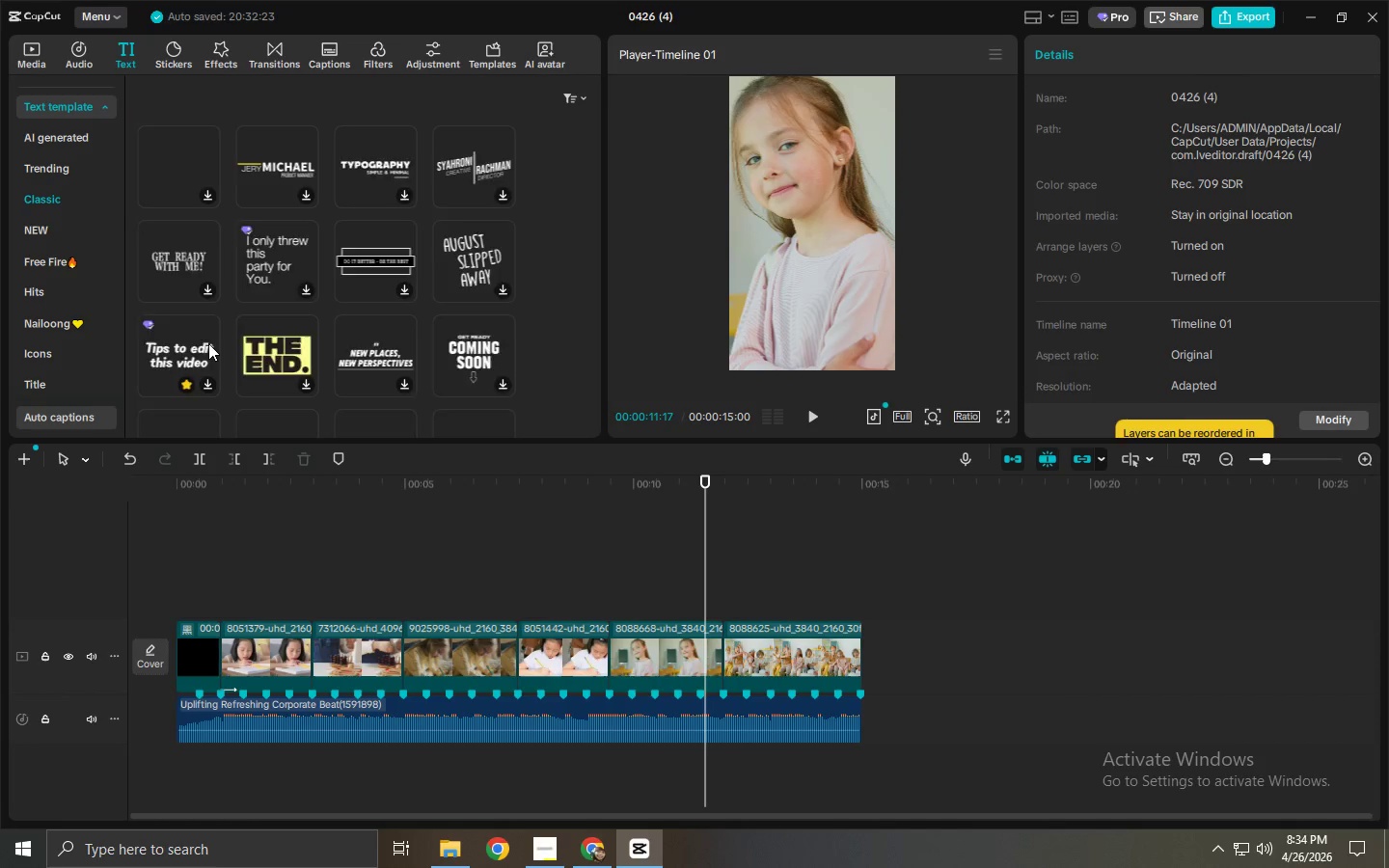 
scroll: coordinate [415, 337], scroll_direction: down, amount: 14.0
 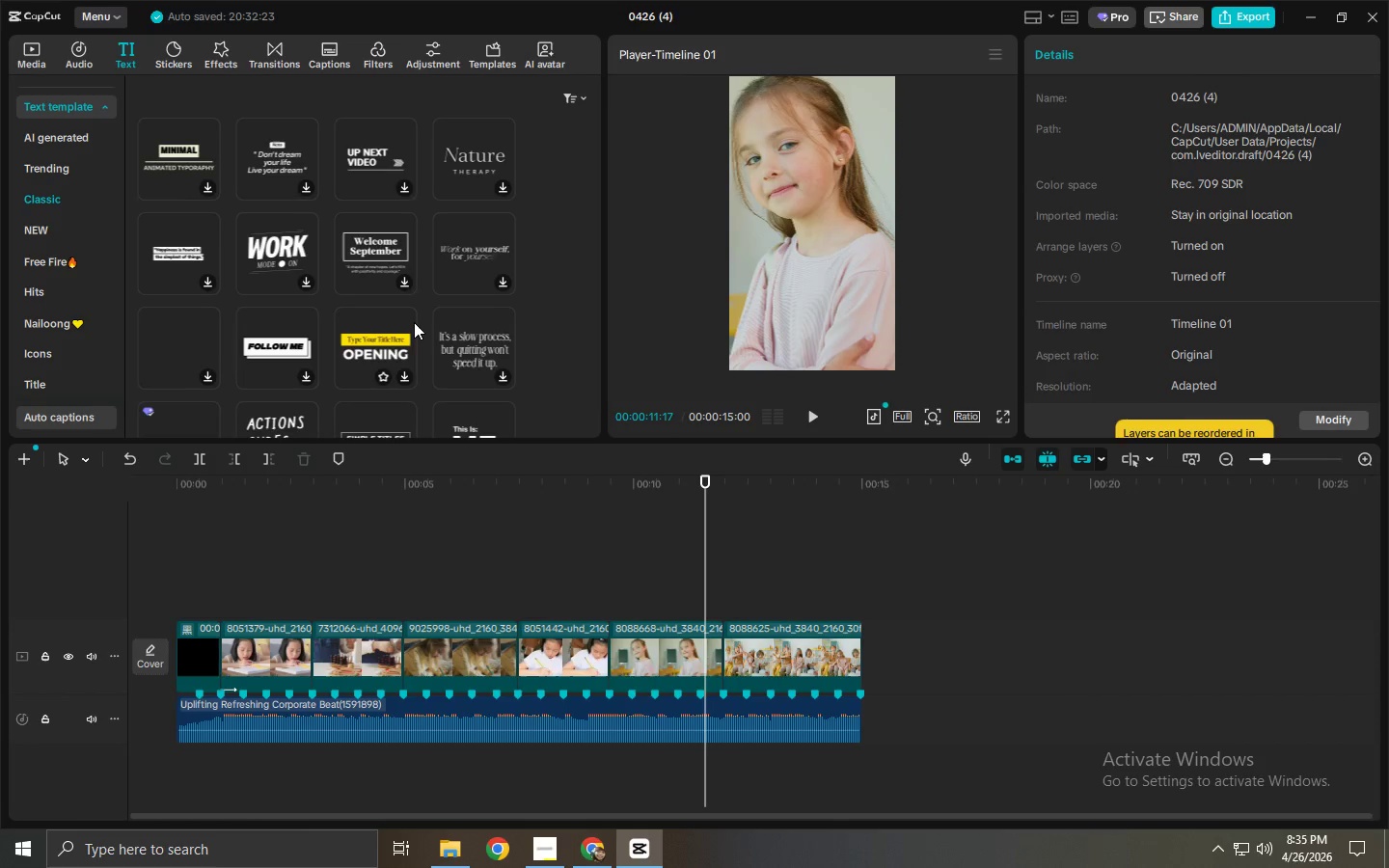 
wait(10.7)
 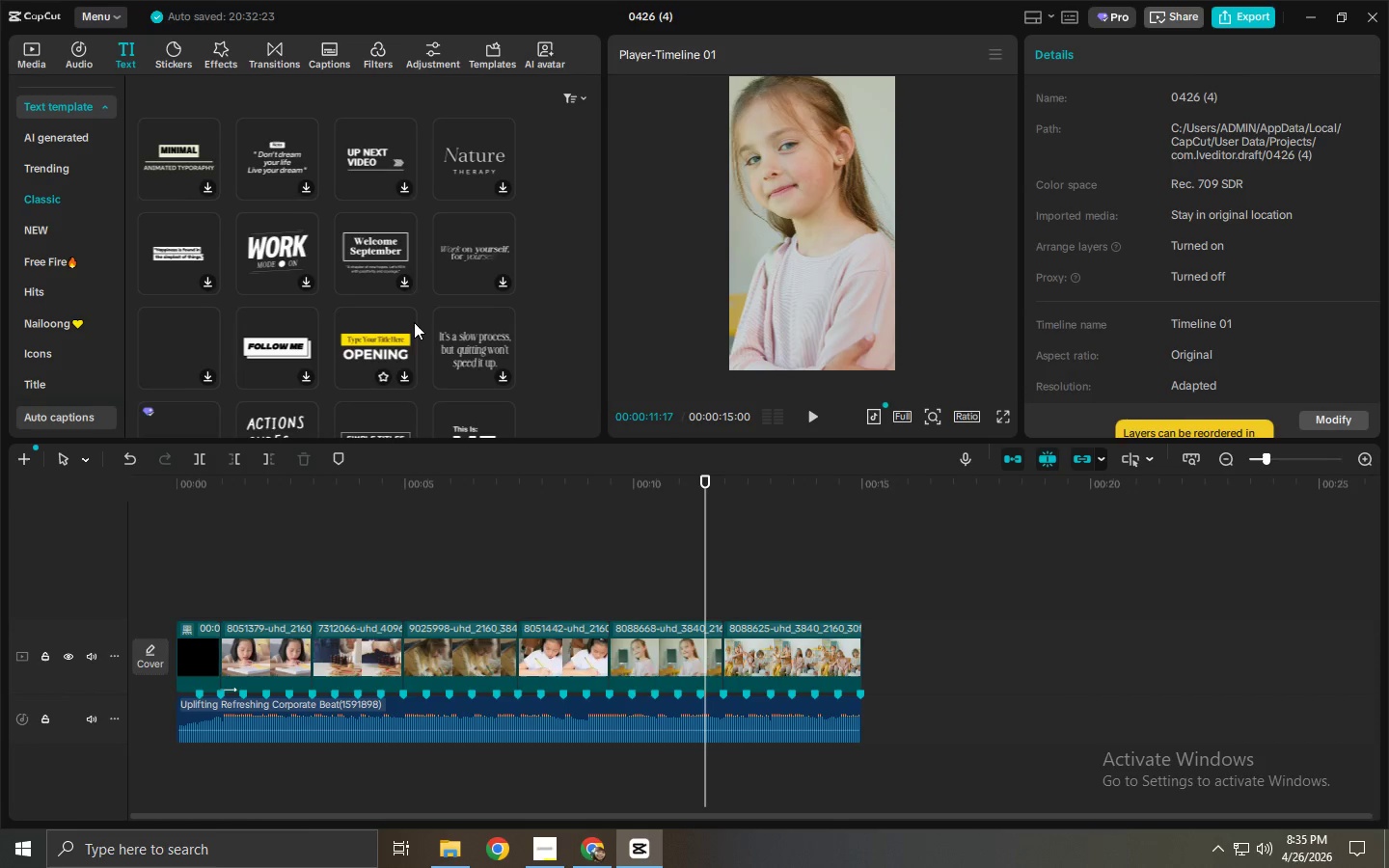 
left_click([69, 98])
 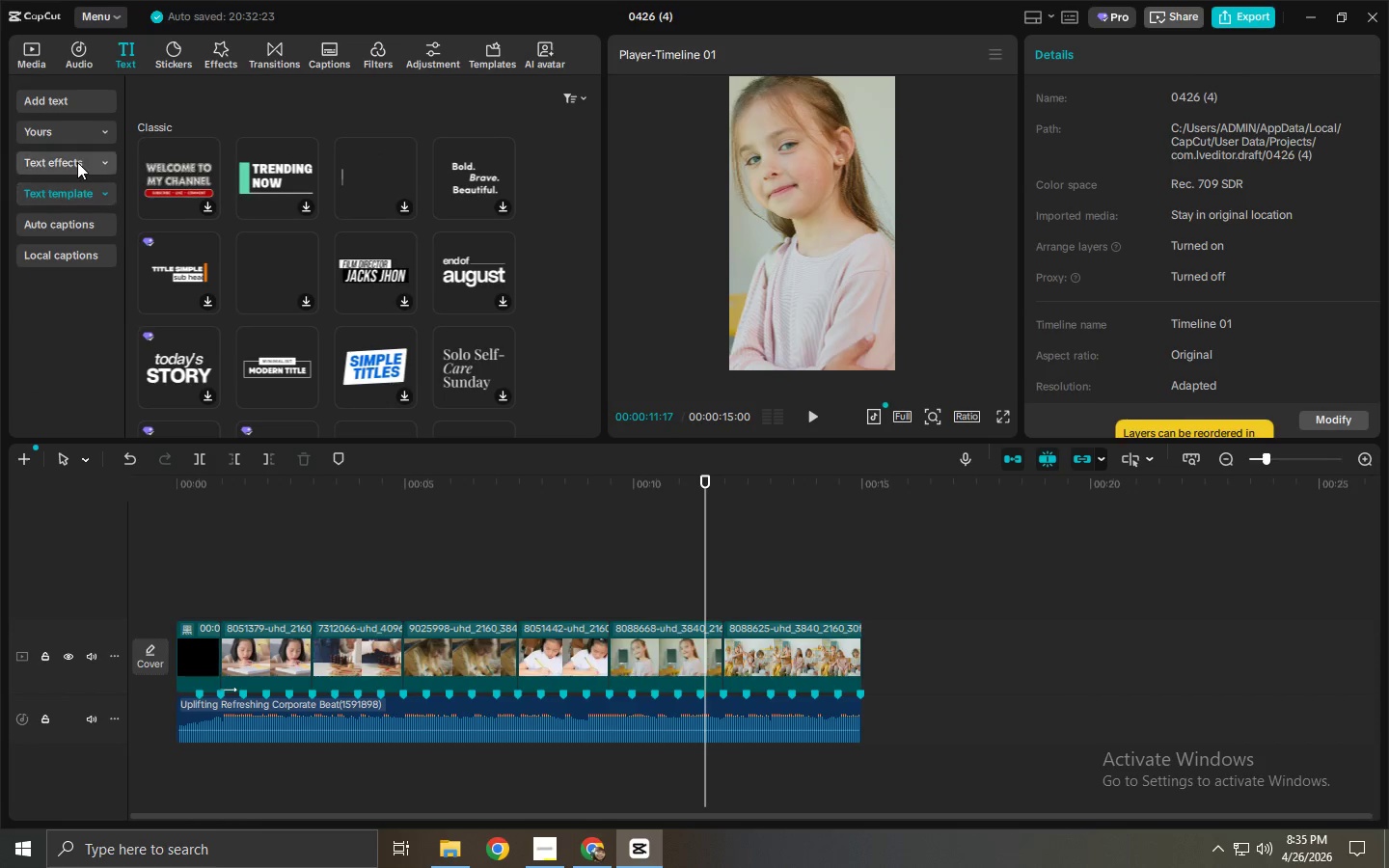 
wait(9.86)
 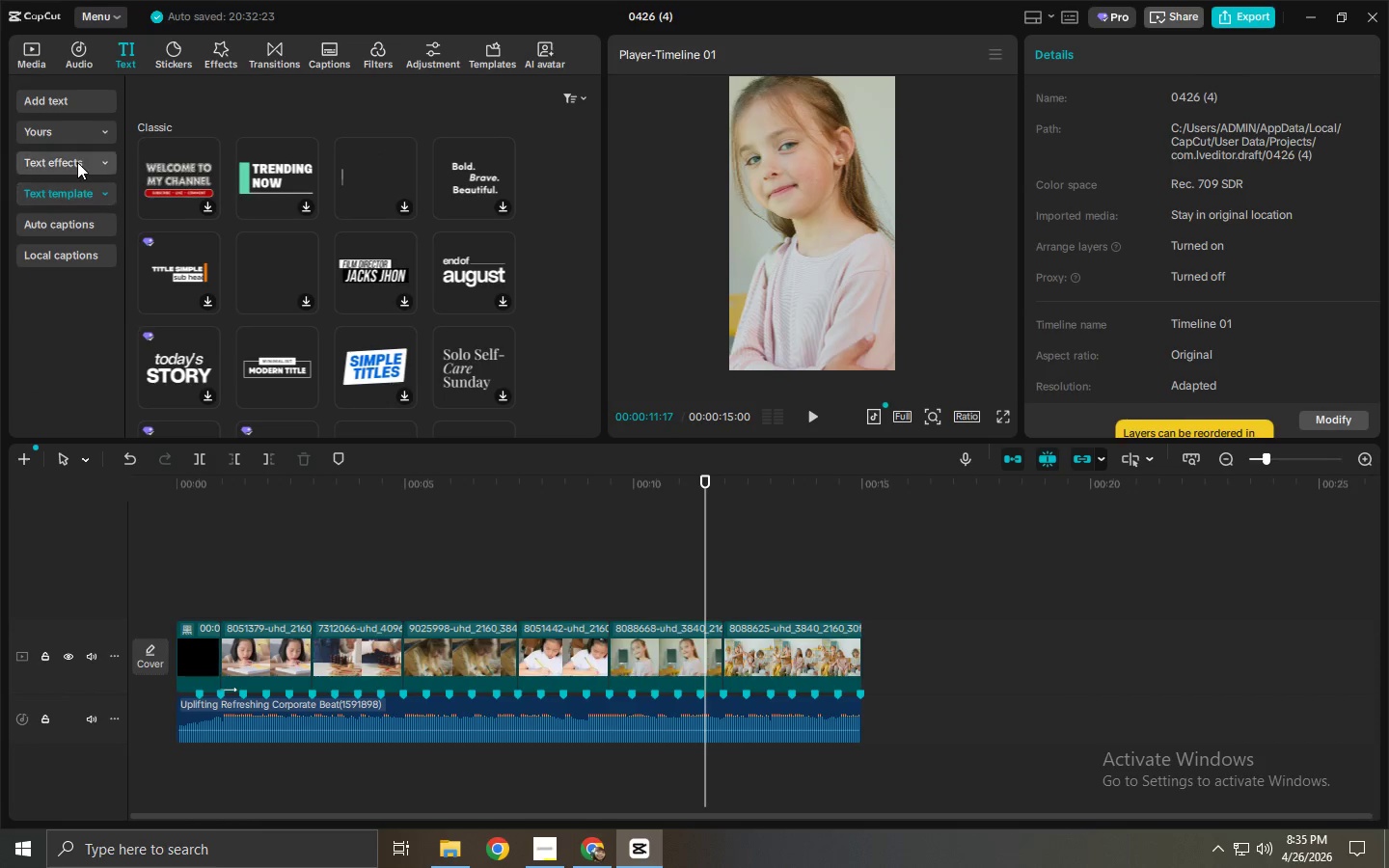 
left_click_drag(start_coordinate=[365, 57], to_coordinate=[170, 74])
 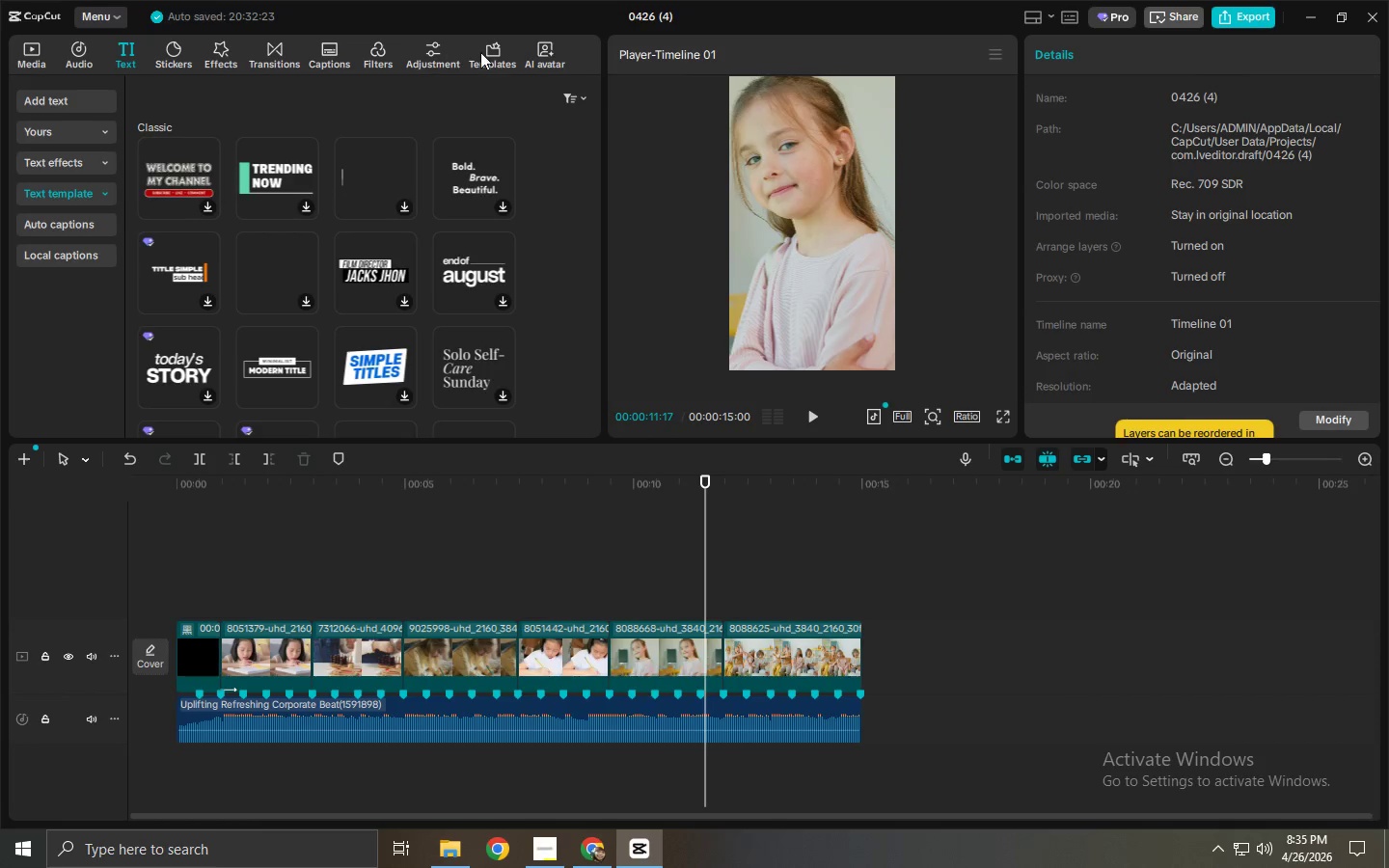 
left_click([489, 52])
 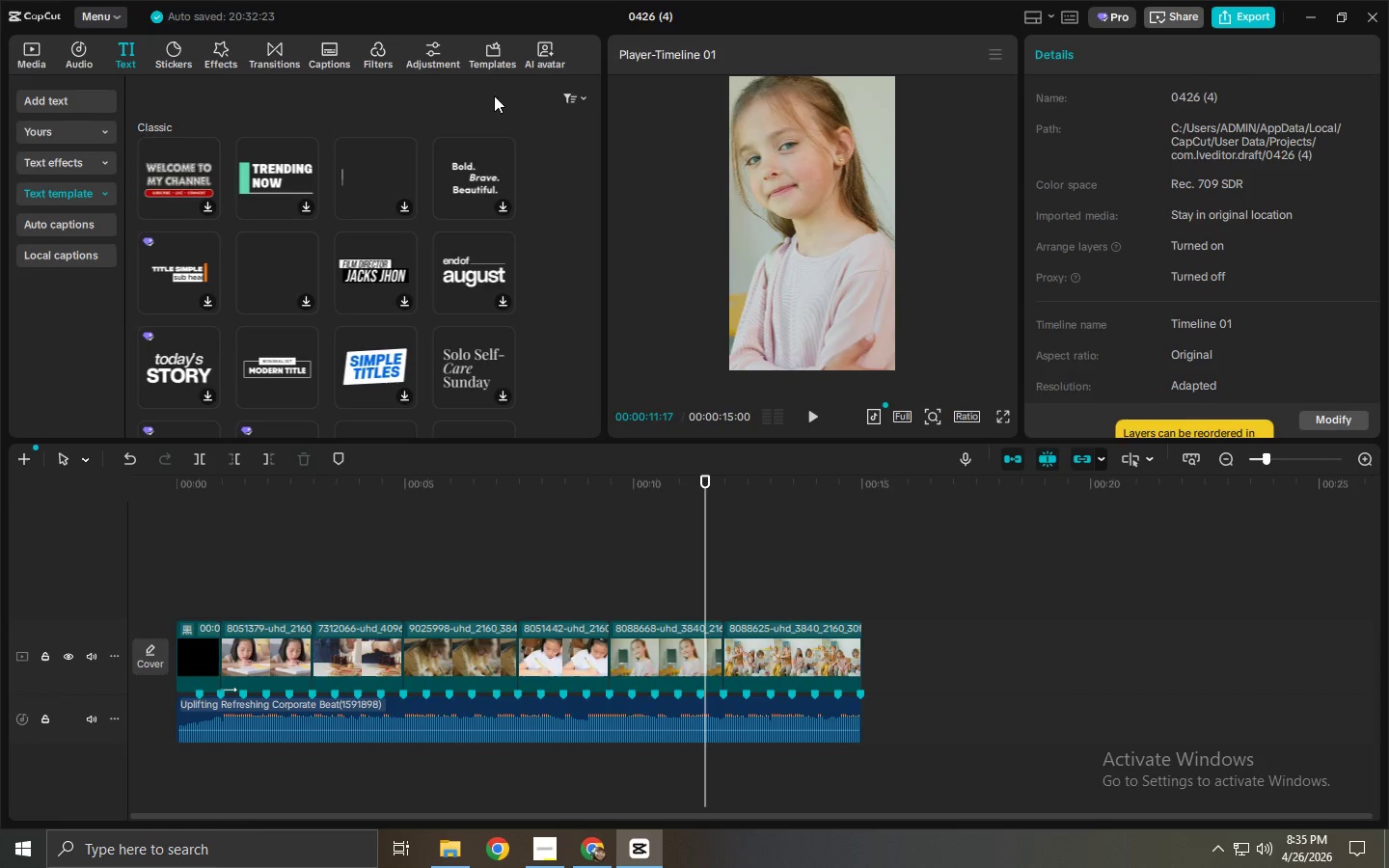 
mouse_move([479, 68])
 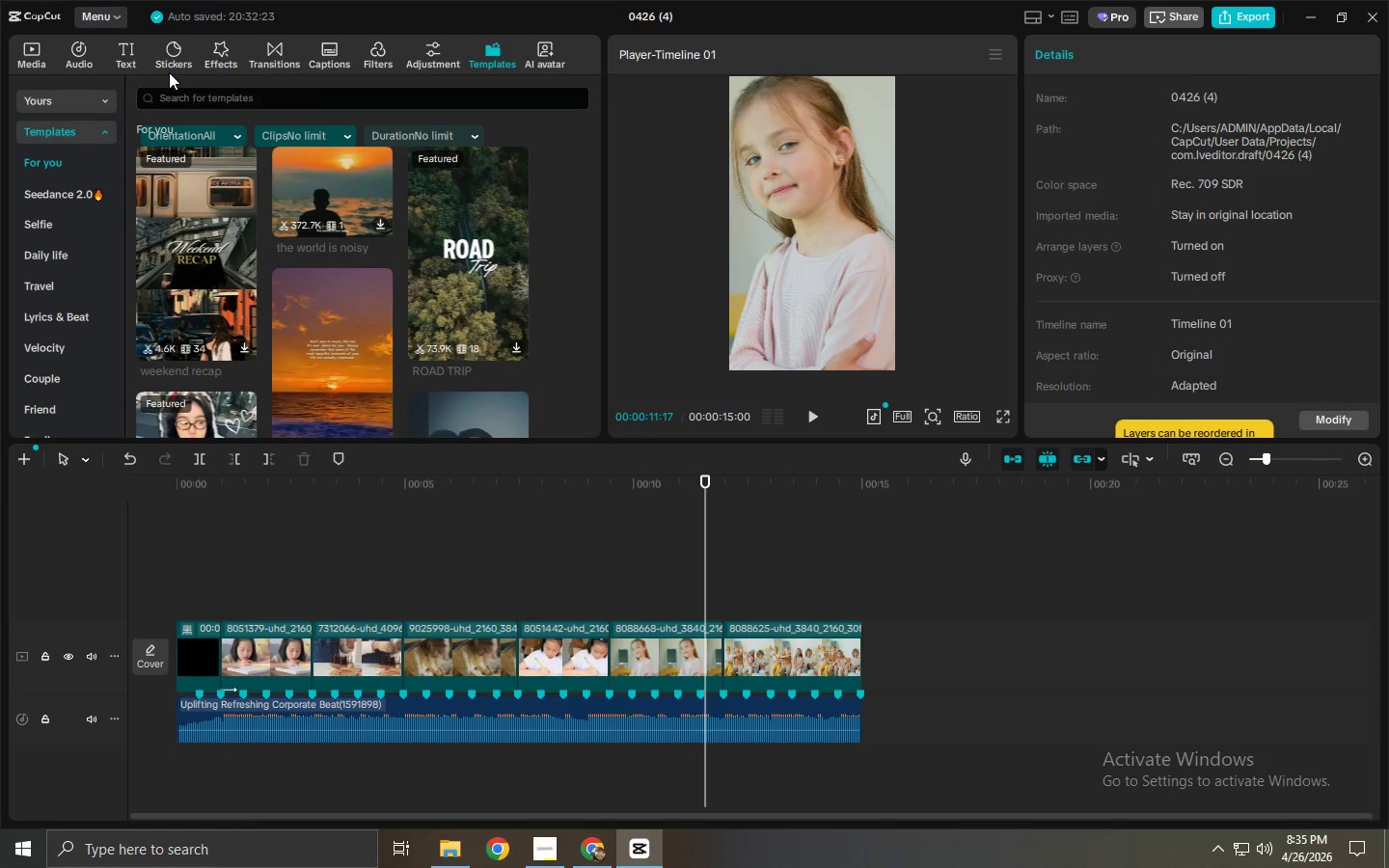 
key(Alt+AltLeft)
 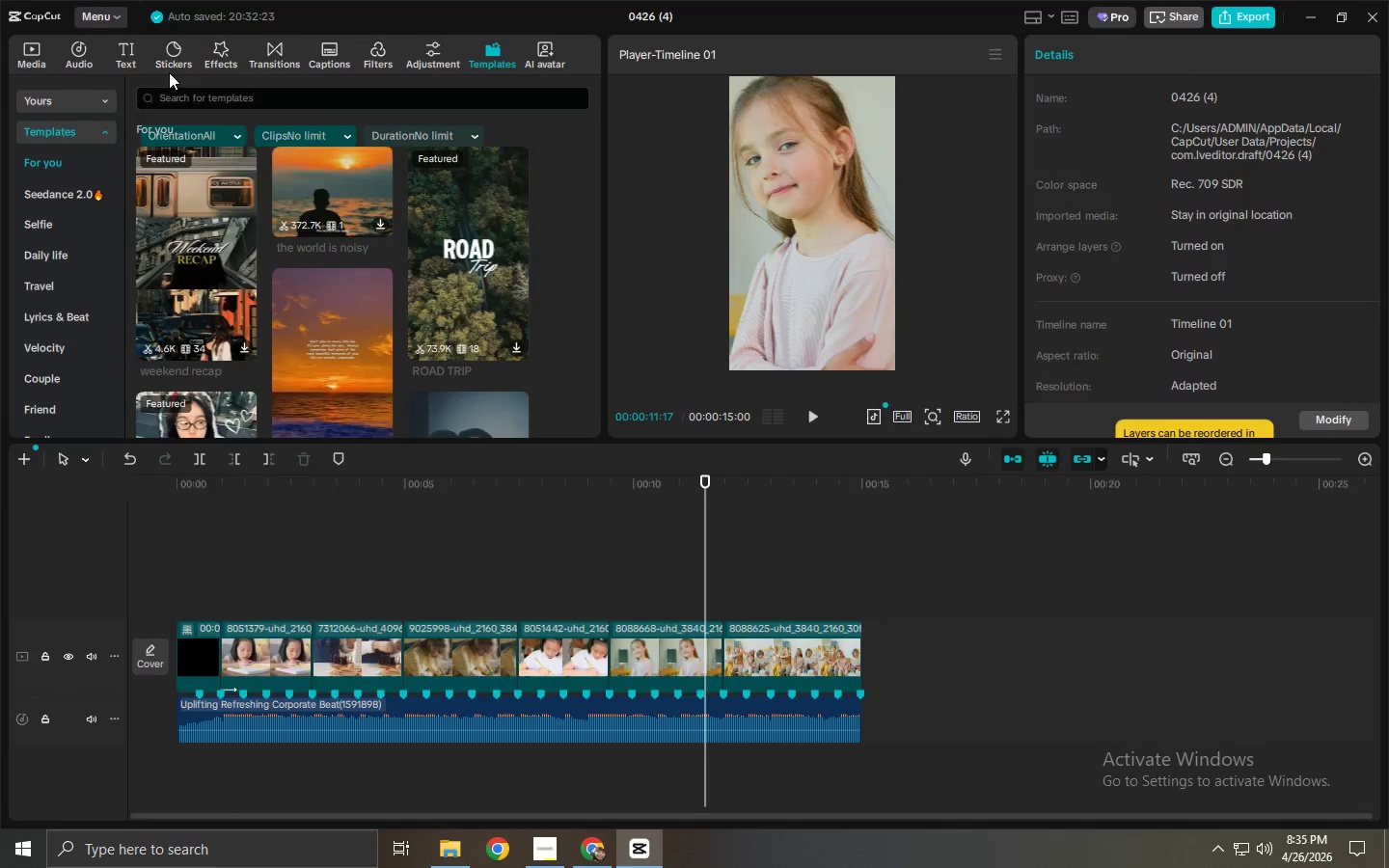 
key(Alt+Tab)